 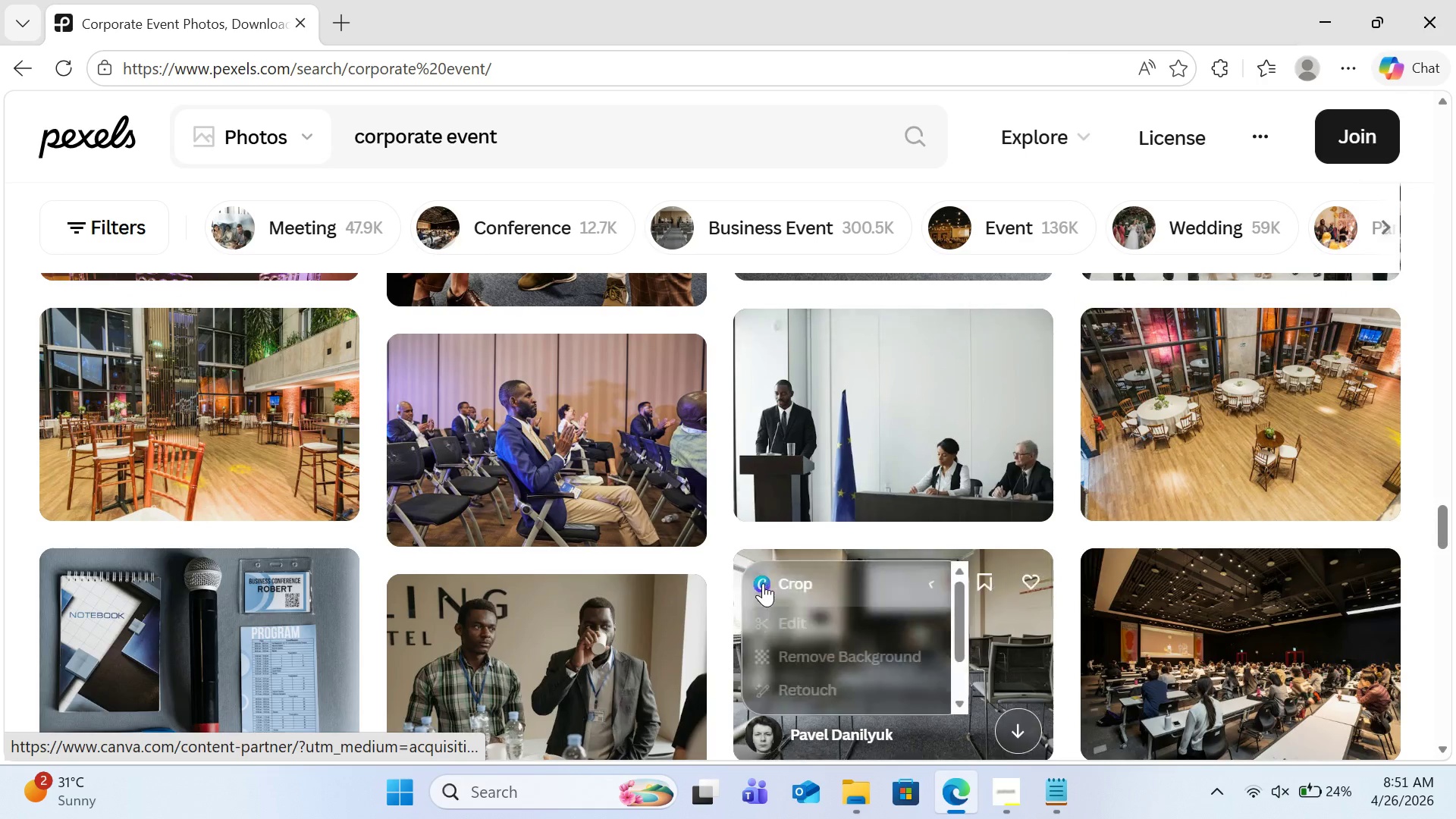 
scroll: coordinate [923, 517], scroll_direction: down, amount: 7.0
 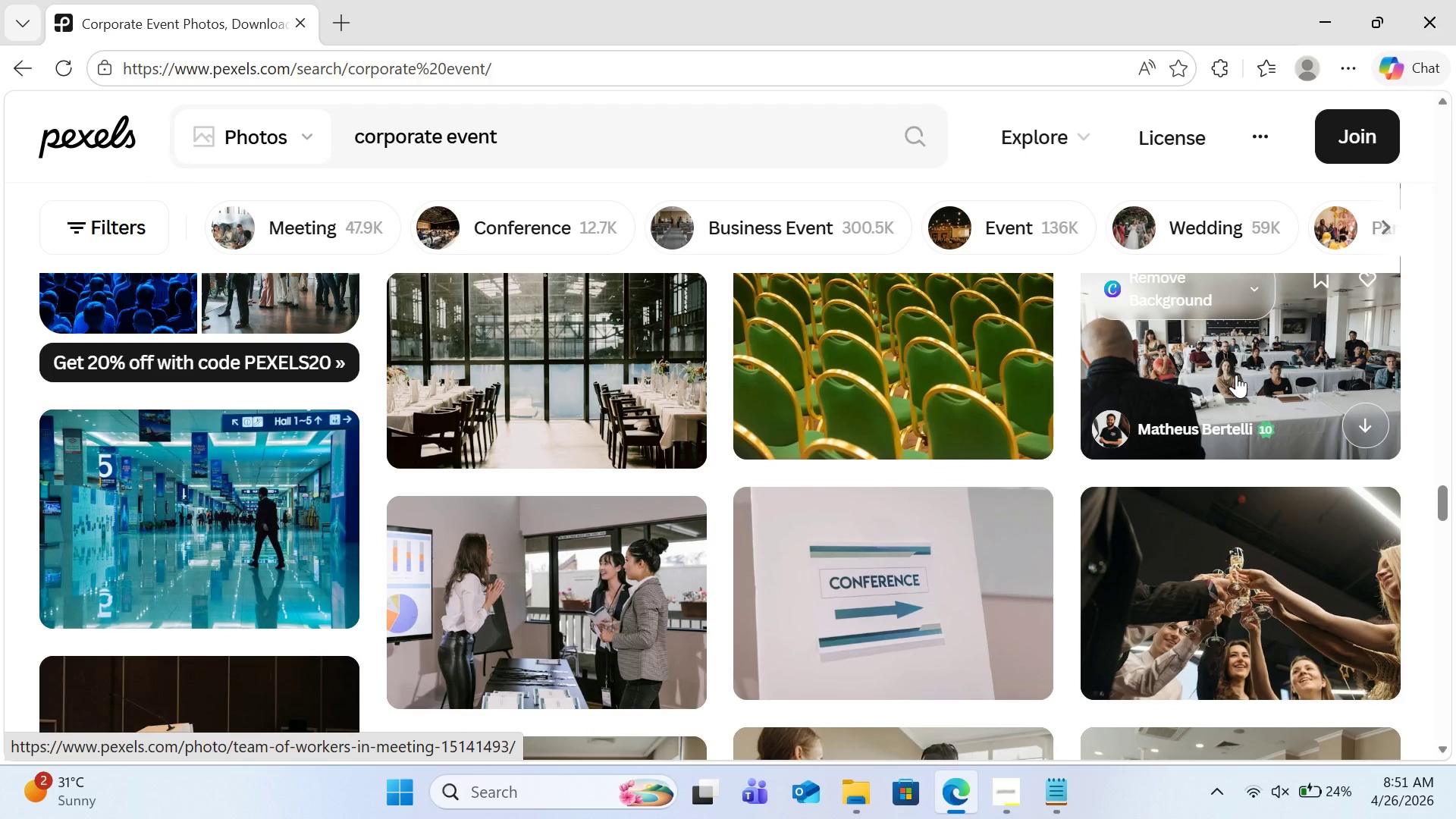 
left_click([1236, 375])
 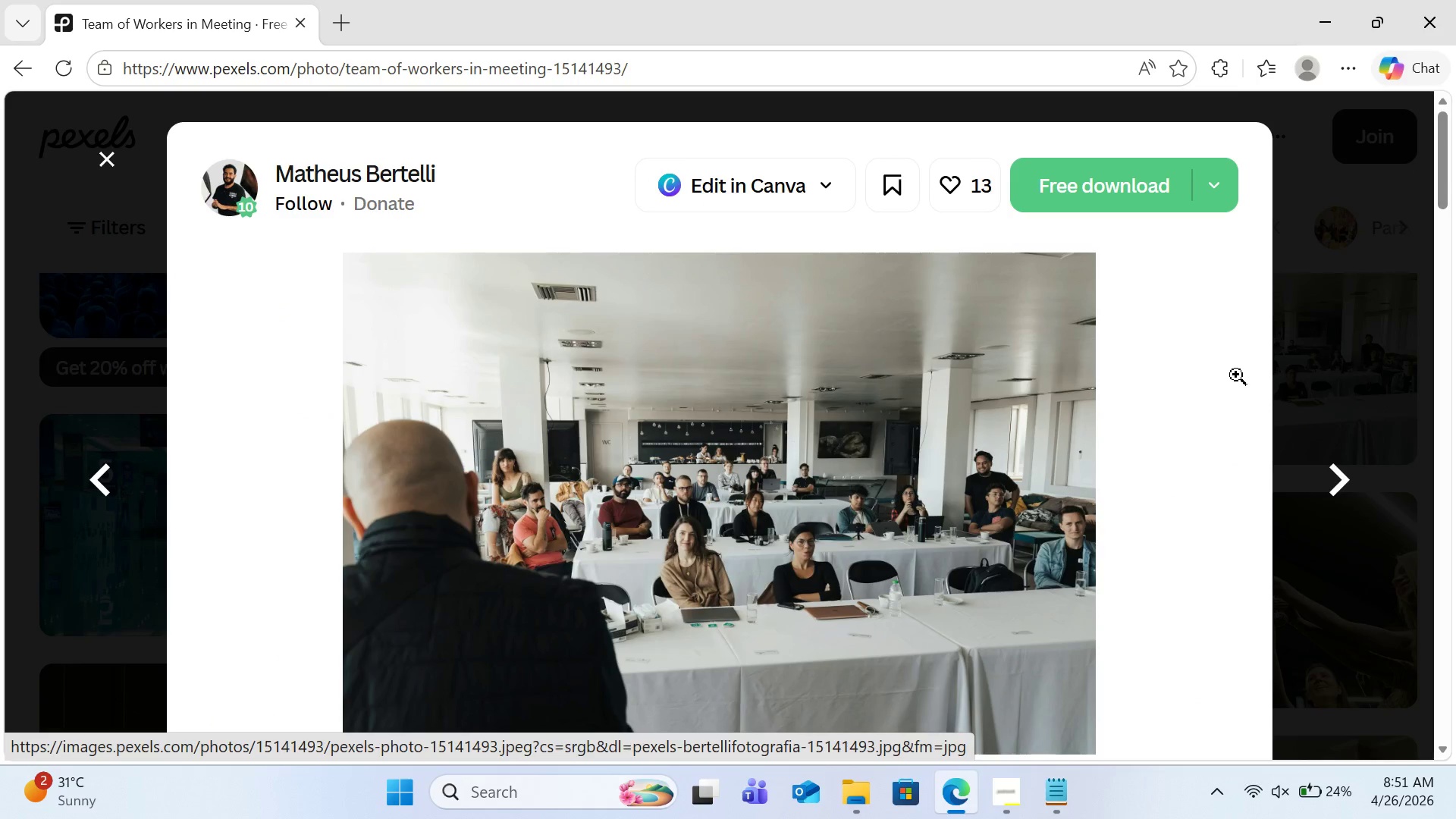 
wait(5.5)
 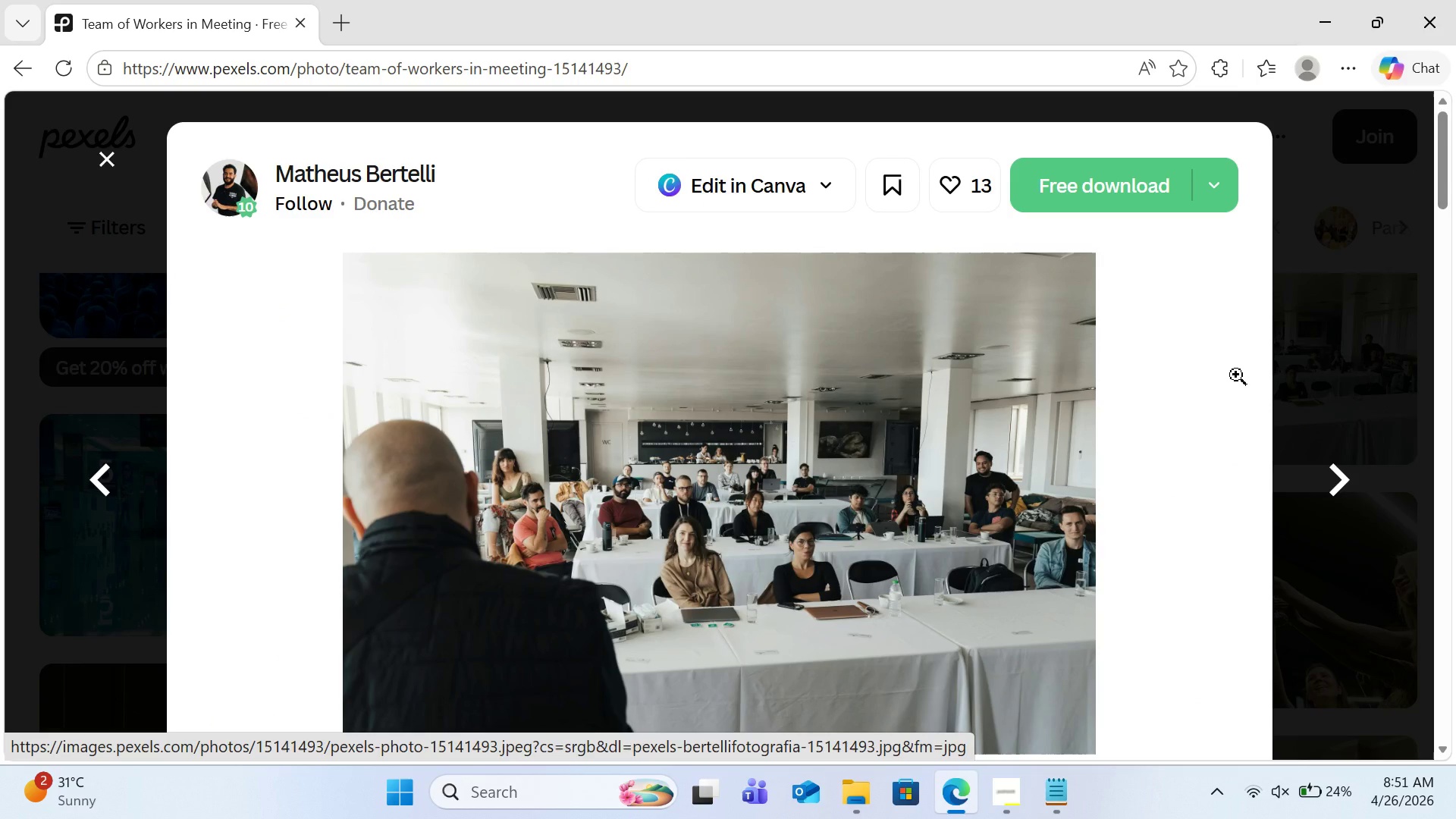 
scroll: coordinate [915, 447], scroll_direction: down, amount: 13.0
 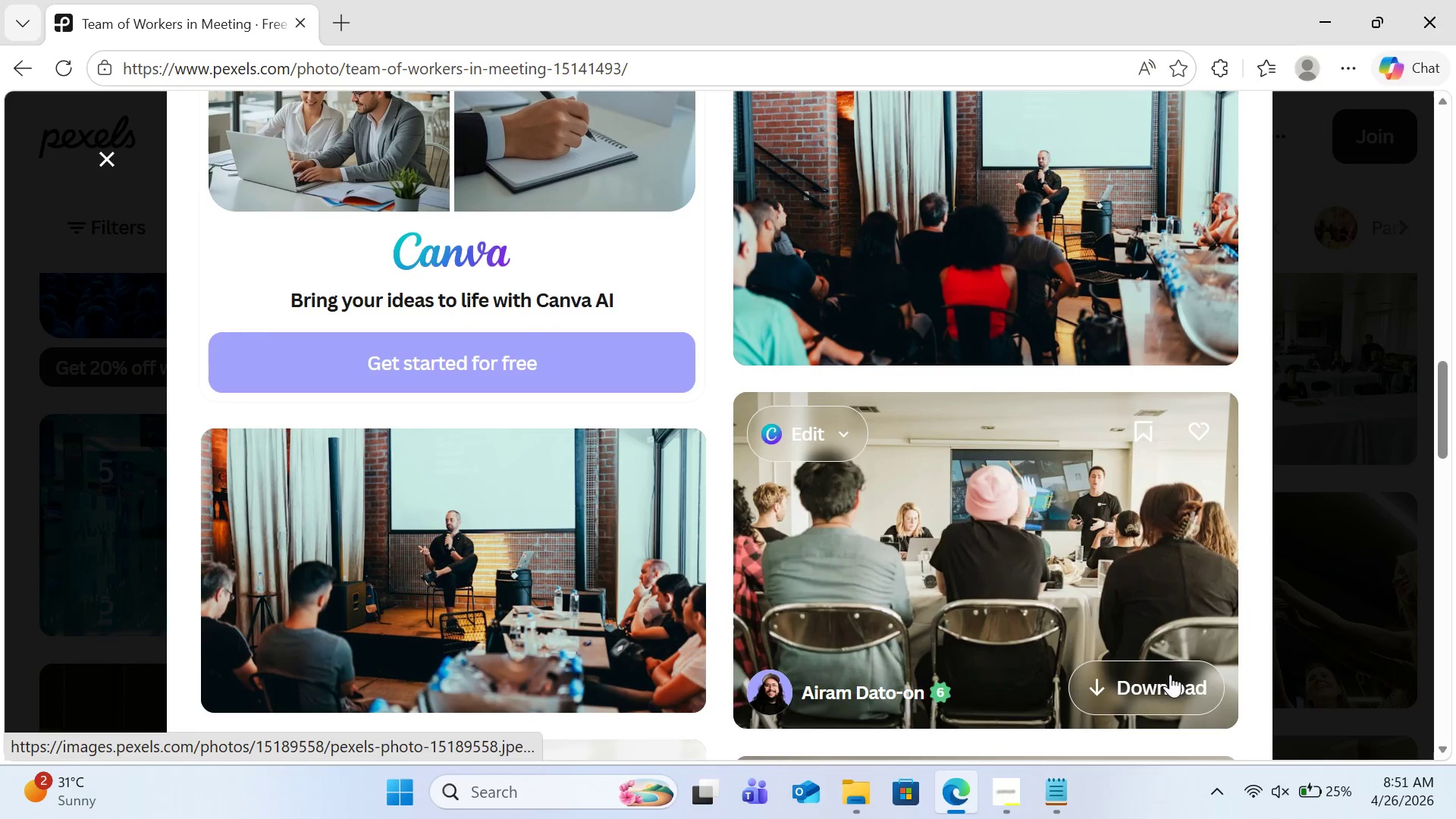 
scroll: coordinate [929, 531], scroll_direction: down, amount: 3.0
 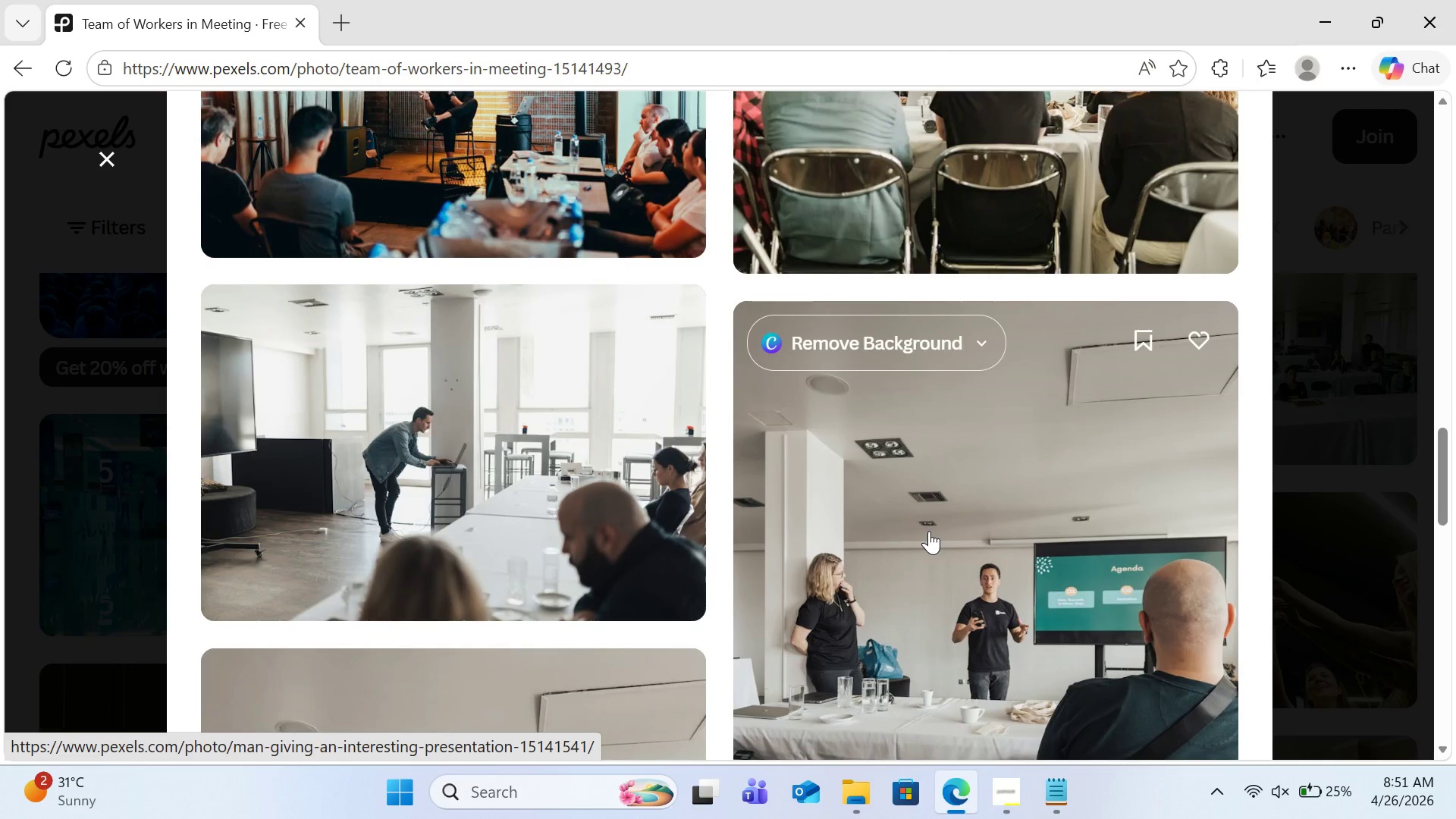 
scroll: coordinate [929, 531], scroll_direction: up, amount: 2.0
 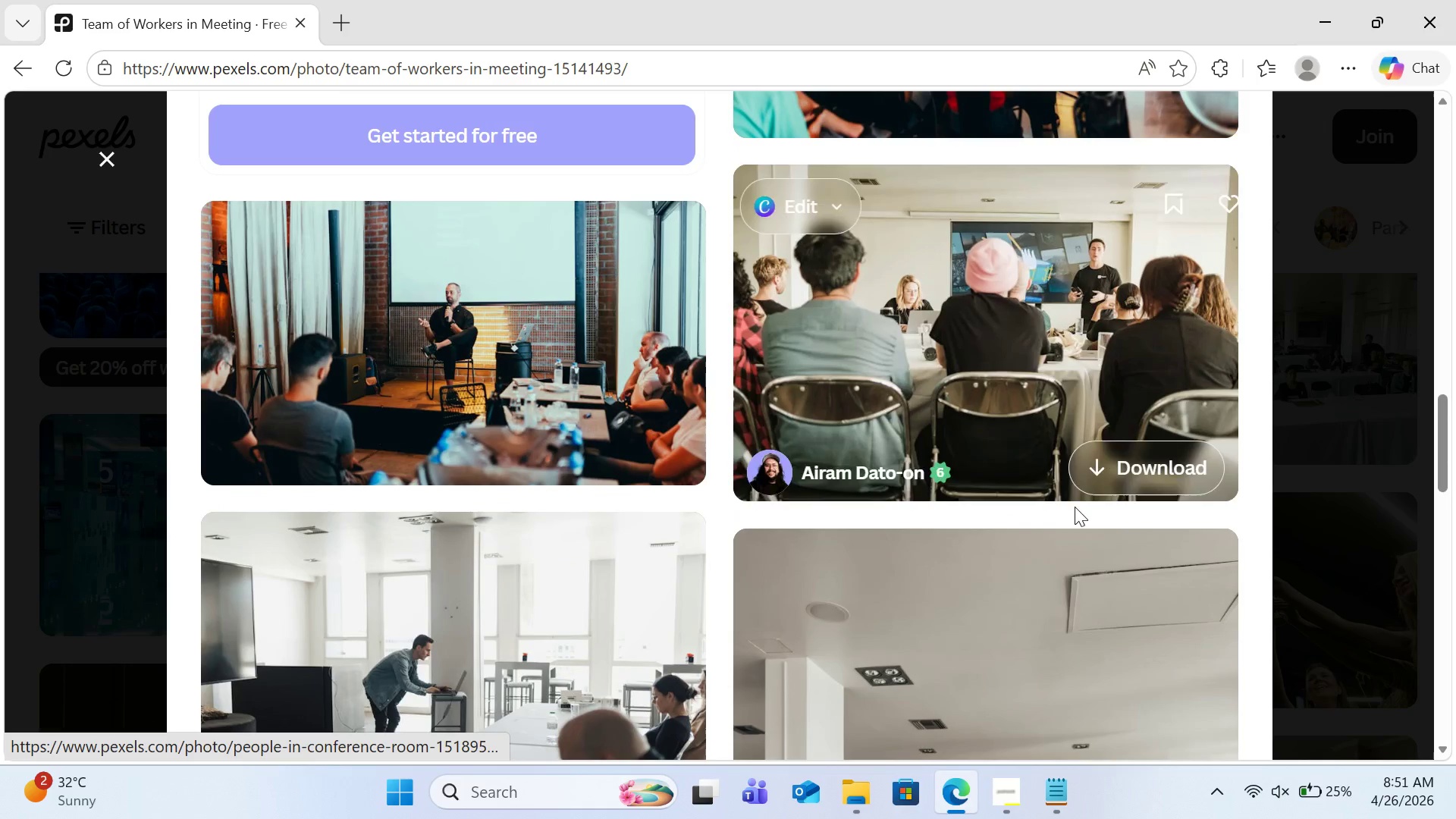 
mouse_move([1116, 471])
 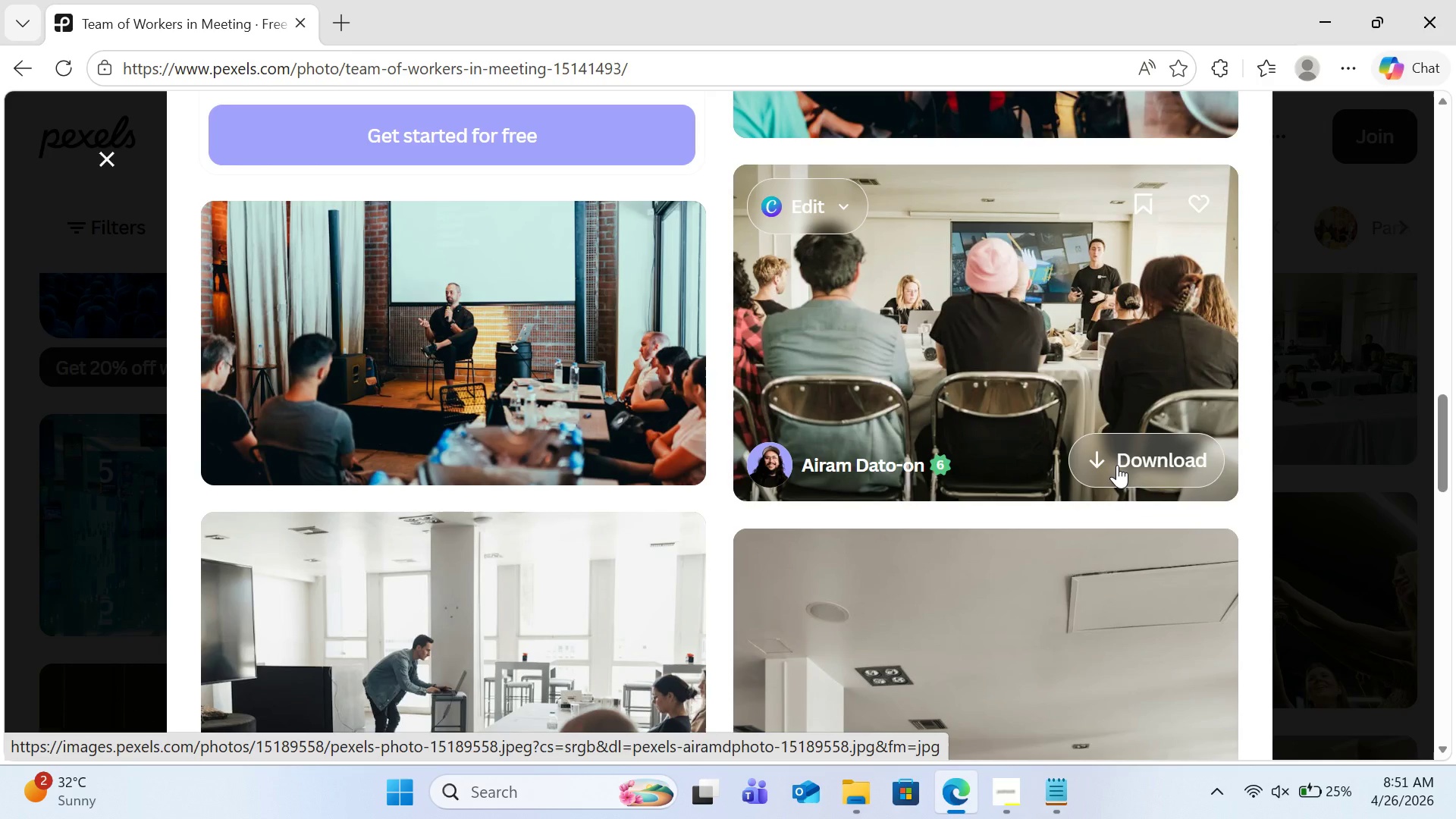 
left_click([1117, 465])
 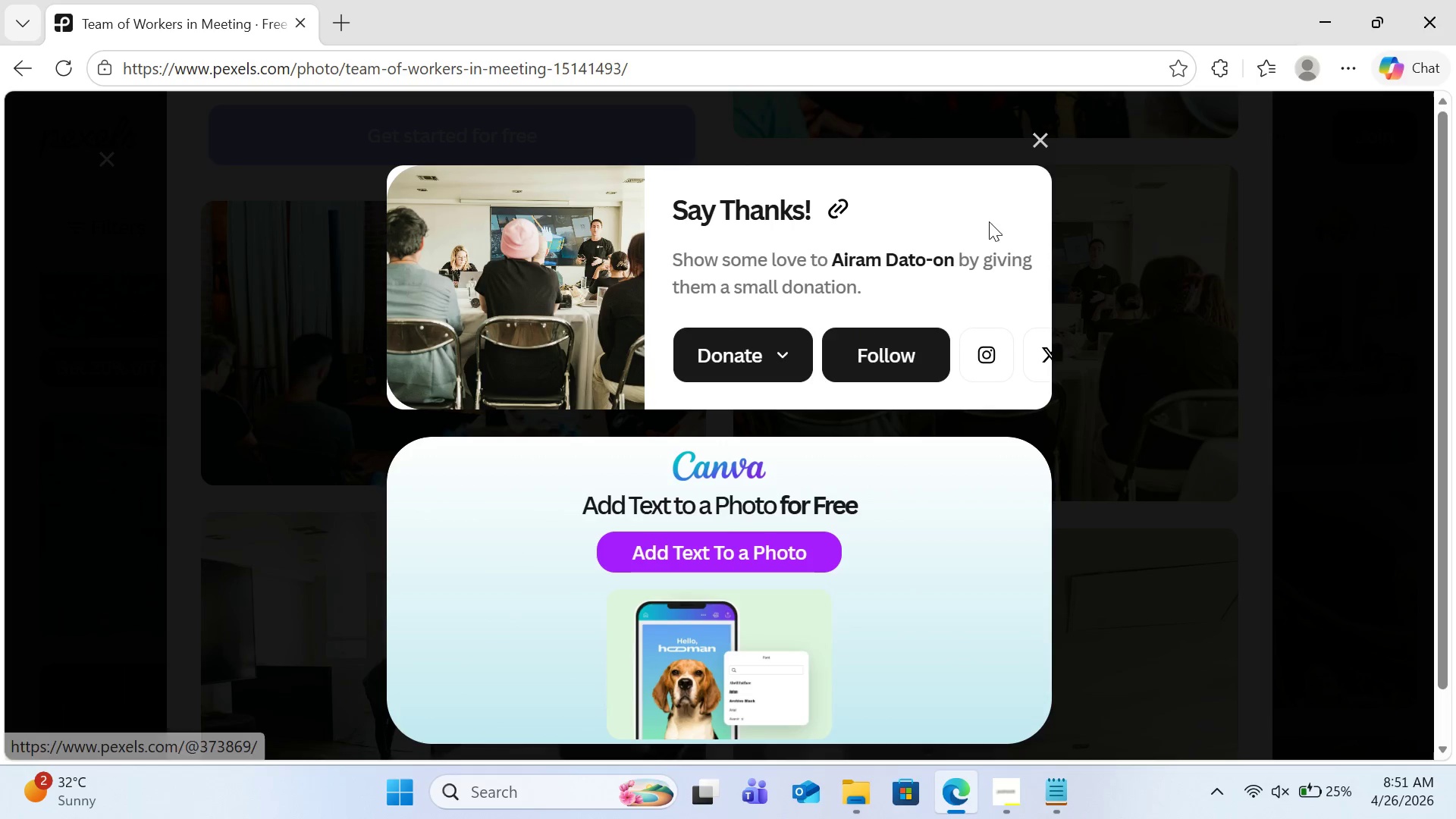 
left_click([1046, 140])
 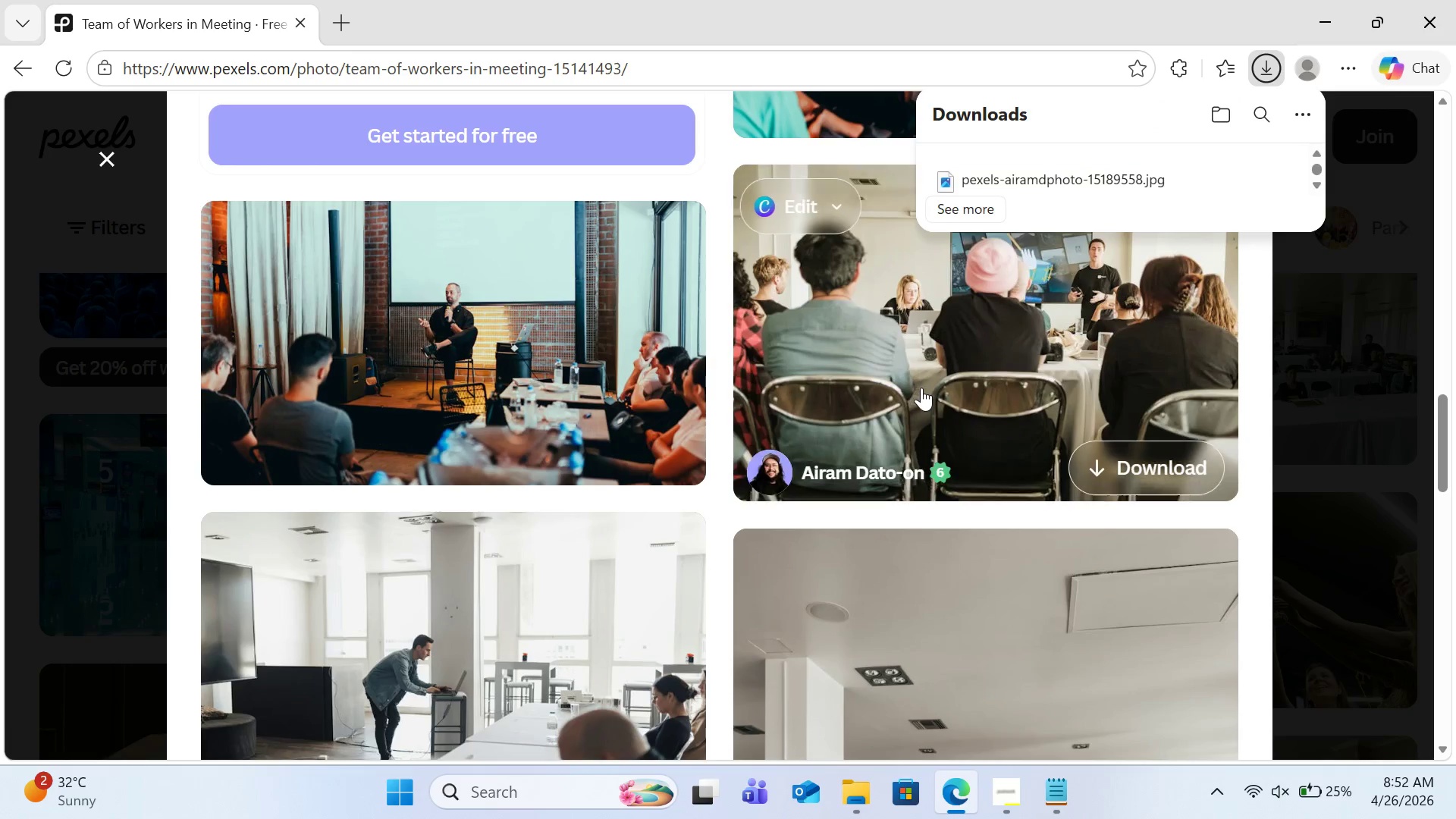 
scroll: coordinate [1078, 522], scroll_direction: down, amount: 12.0
 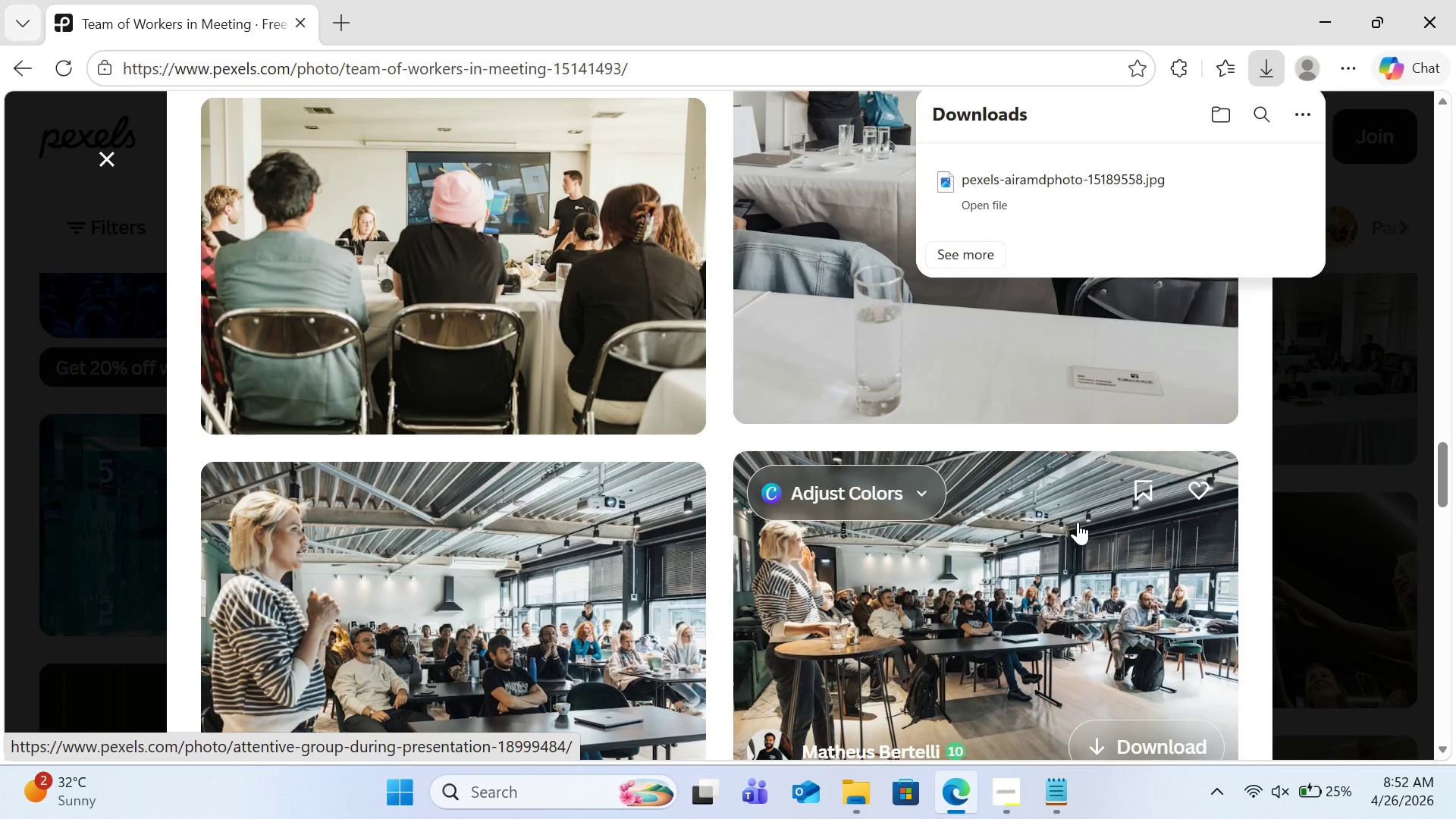 
scroll: coordinate [1078, 522], scroll_direction: down, amount: 6.0
 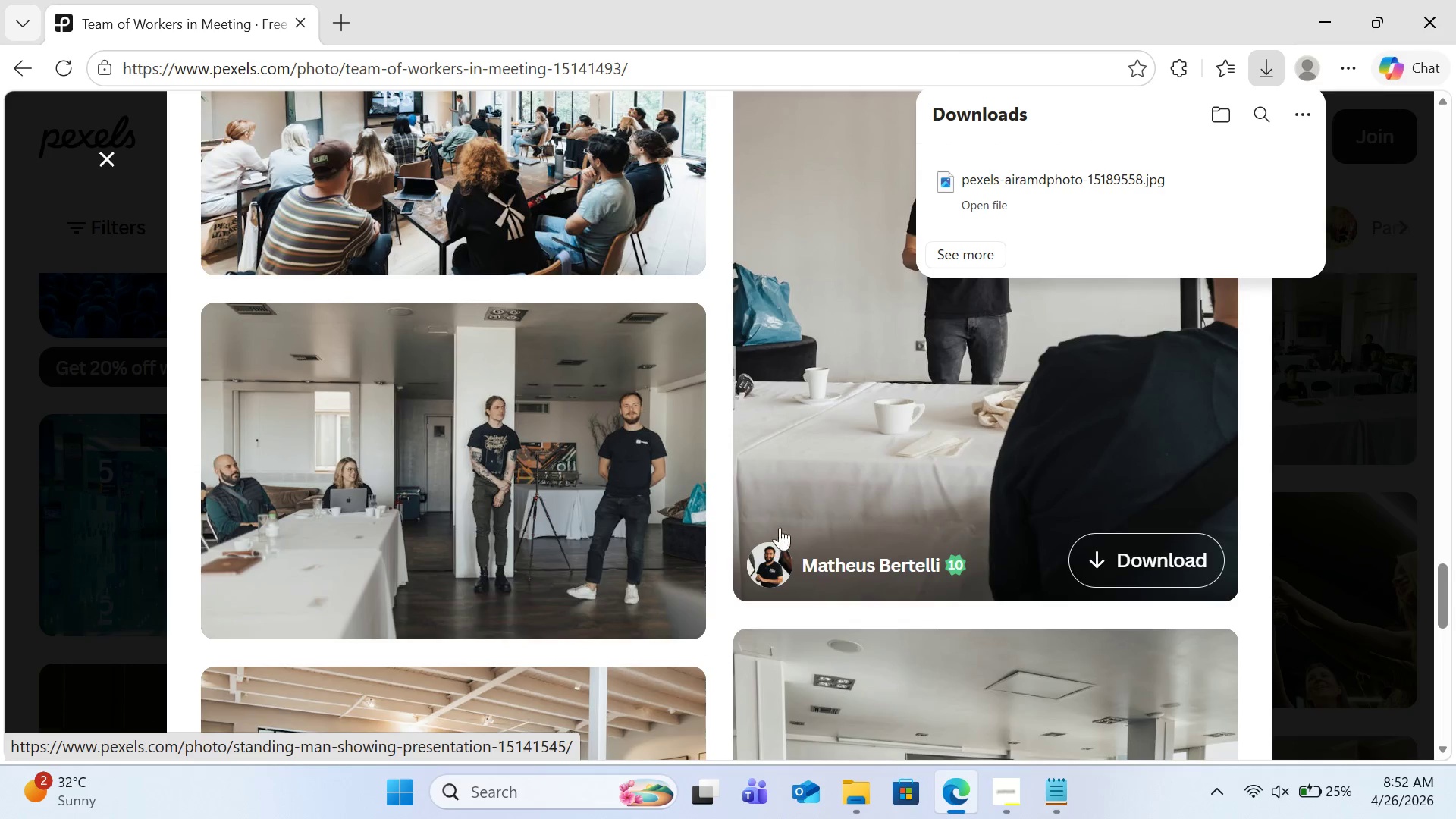 
left_click([636, 582])
 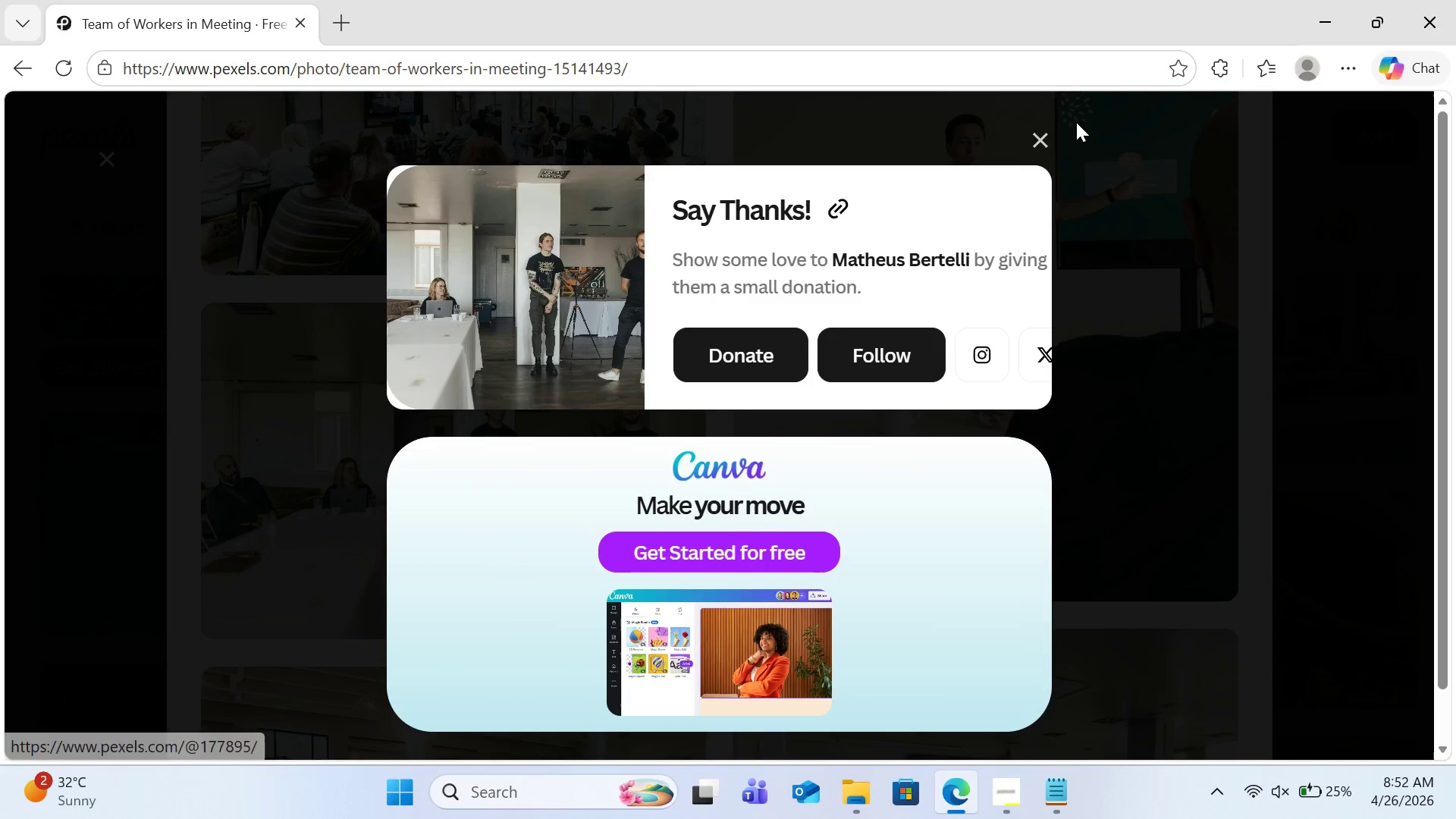 
left_click([1046, 136])
 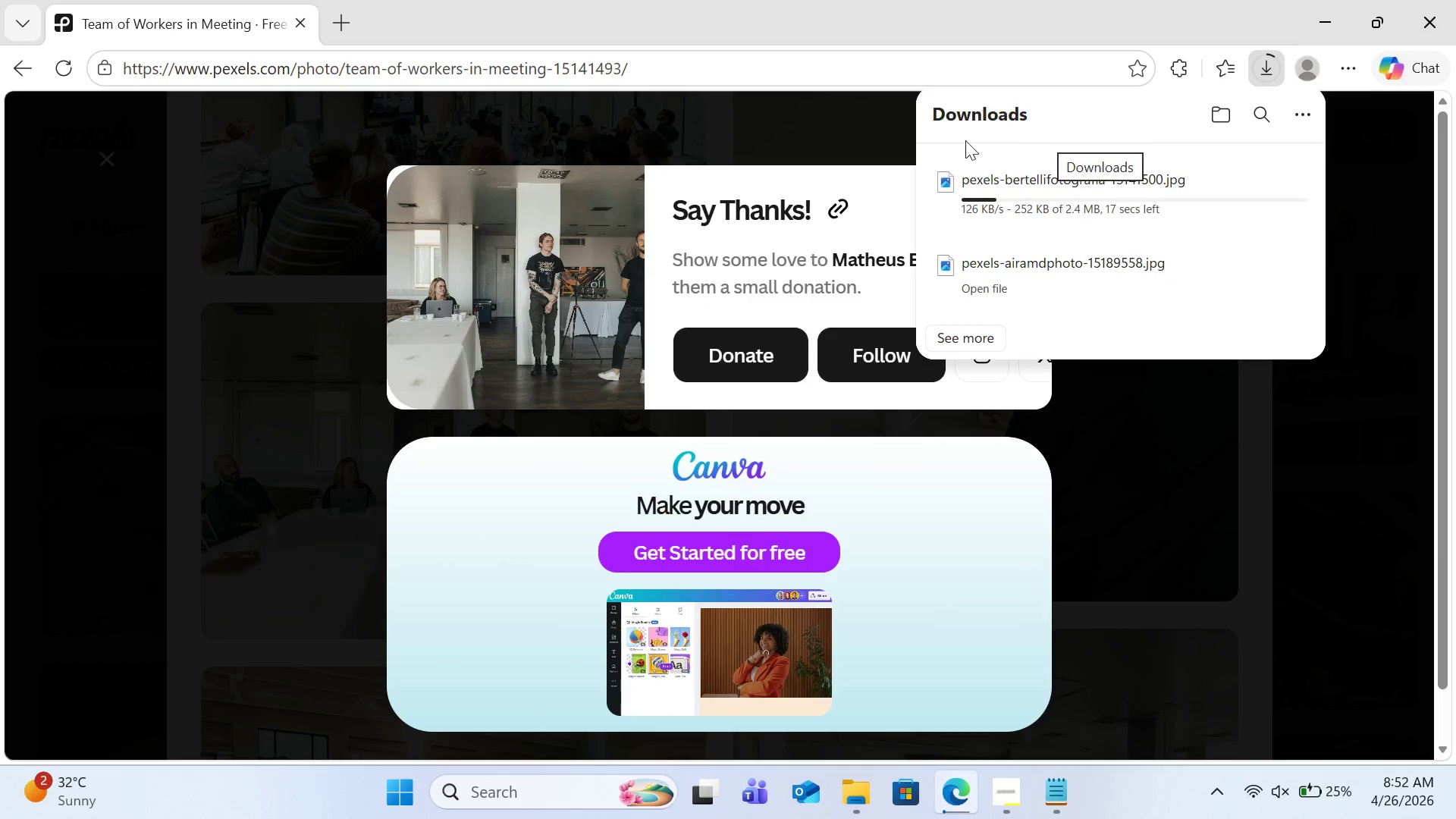 
left_click([905, 140])
 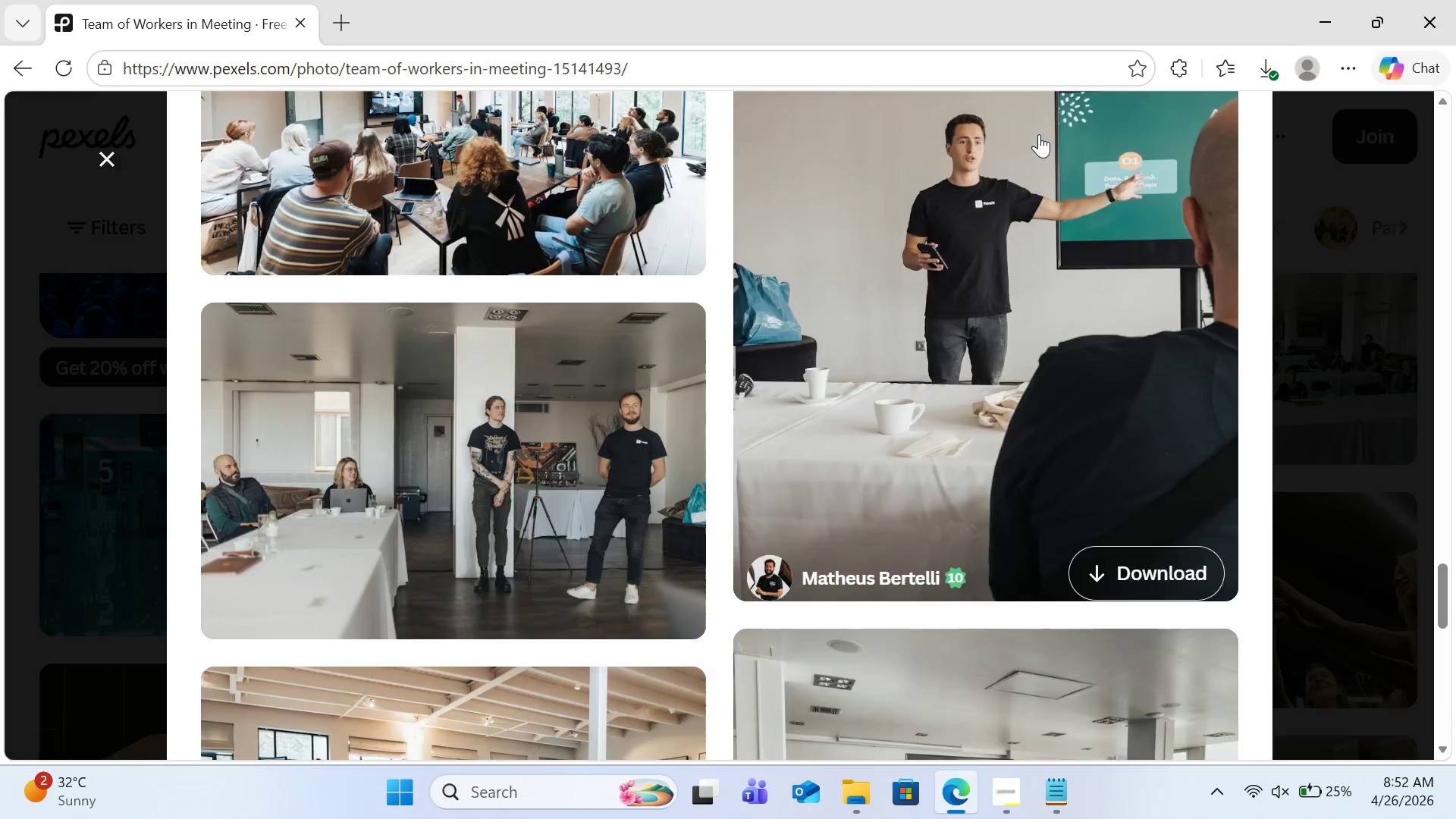 
double_click([1039, 134])
 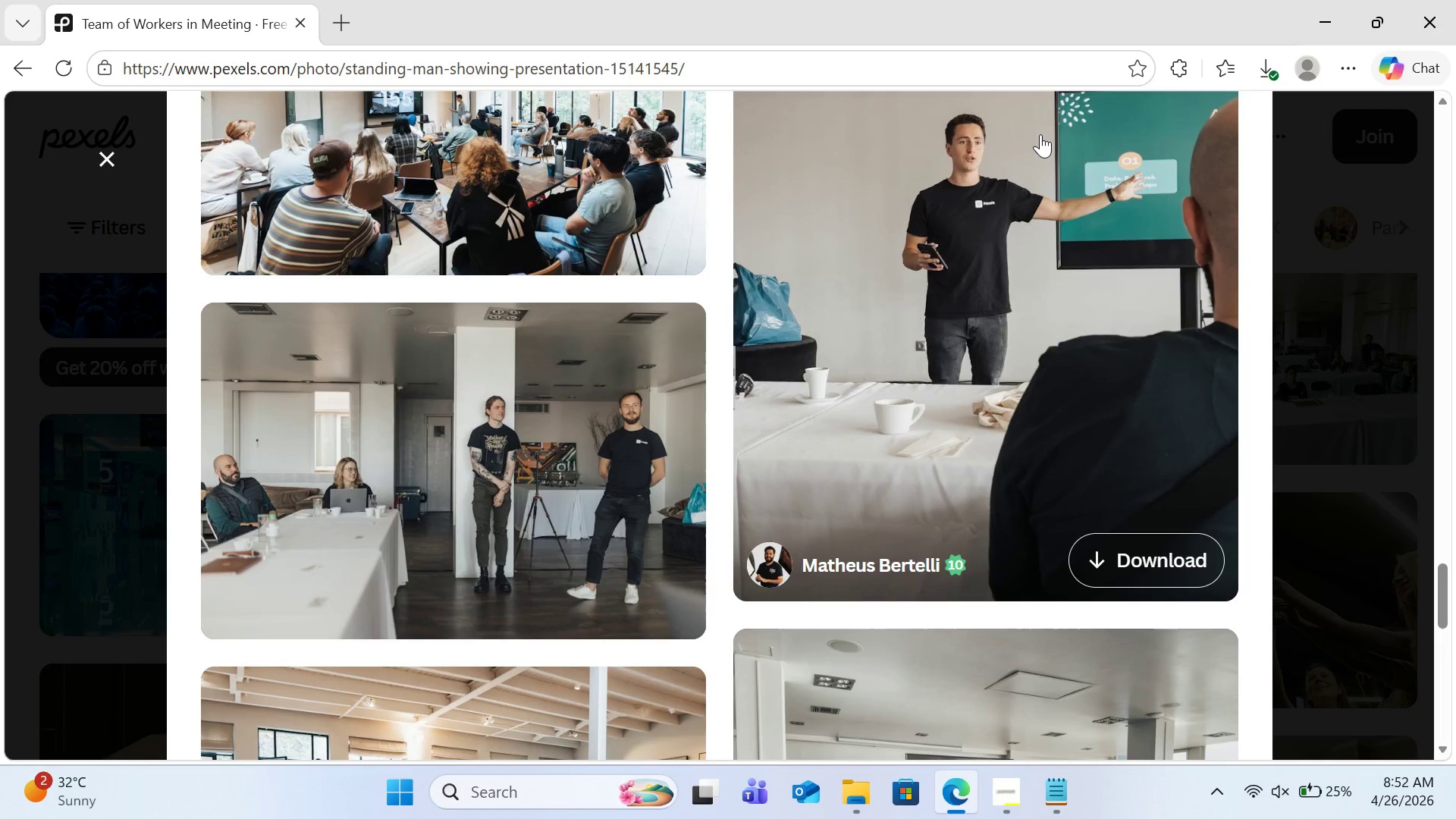 
triple_click([1040, 134])
 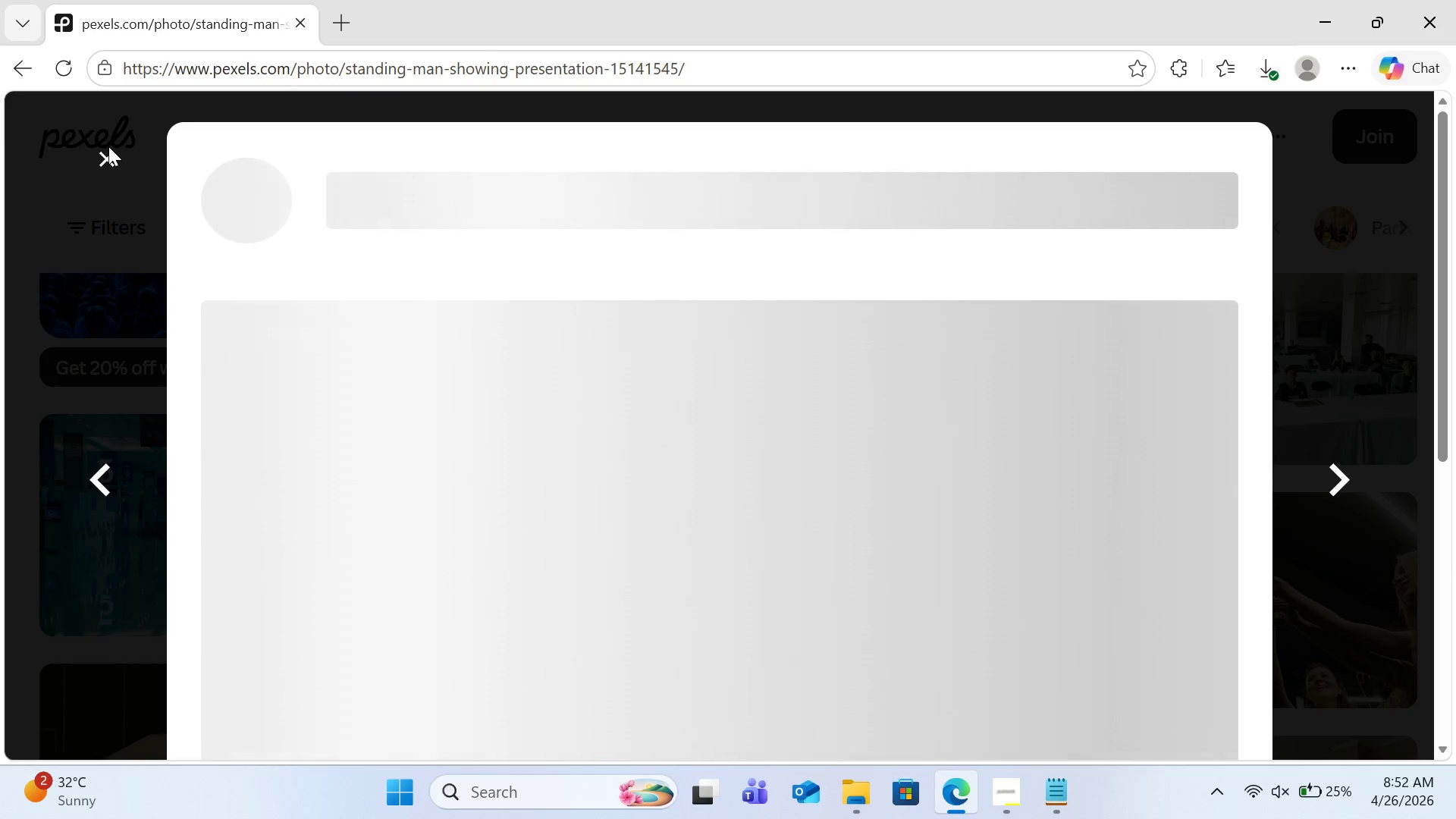 
left_click([107, 150])
 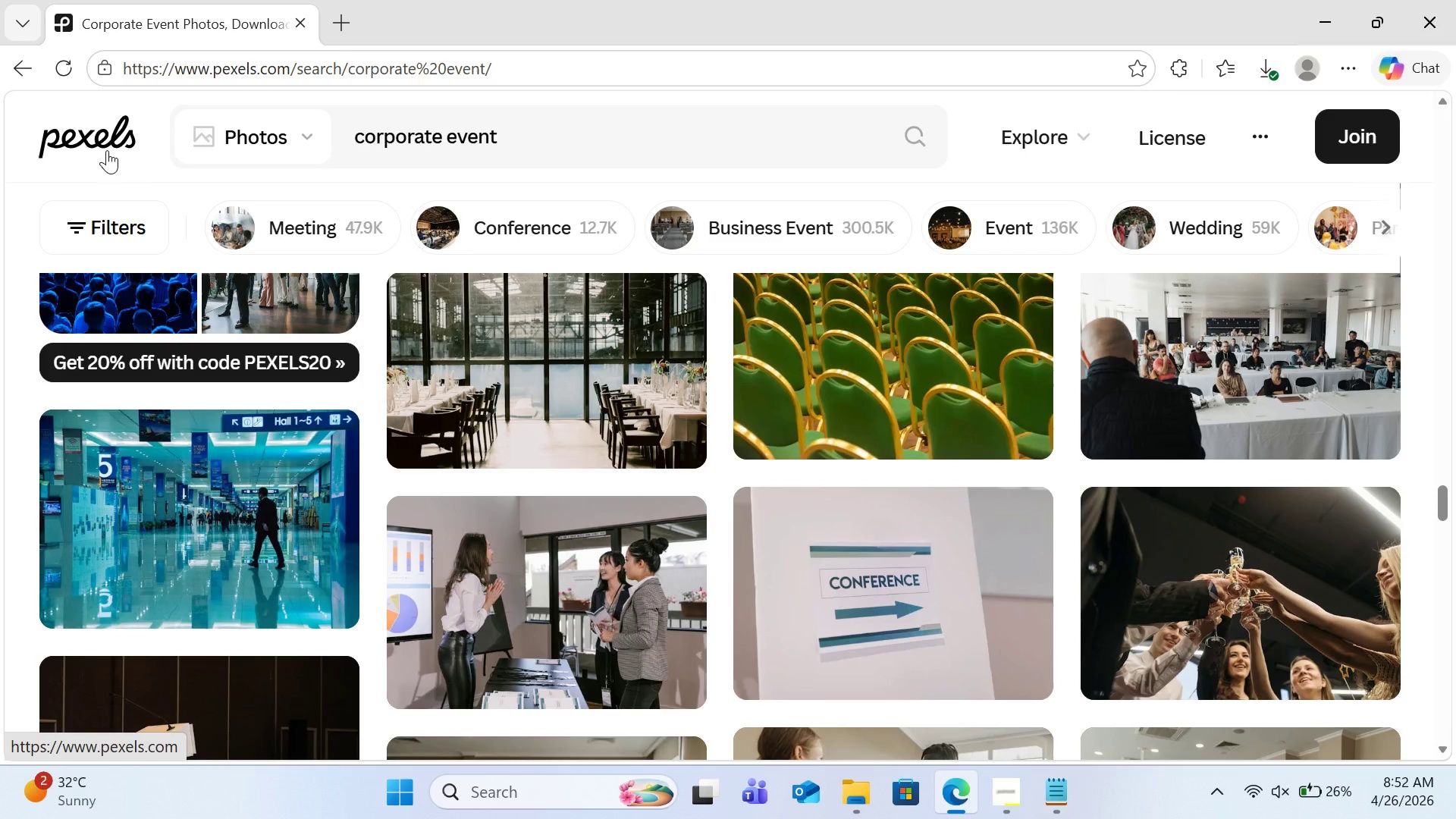 
wait(8.27)
 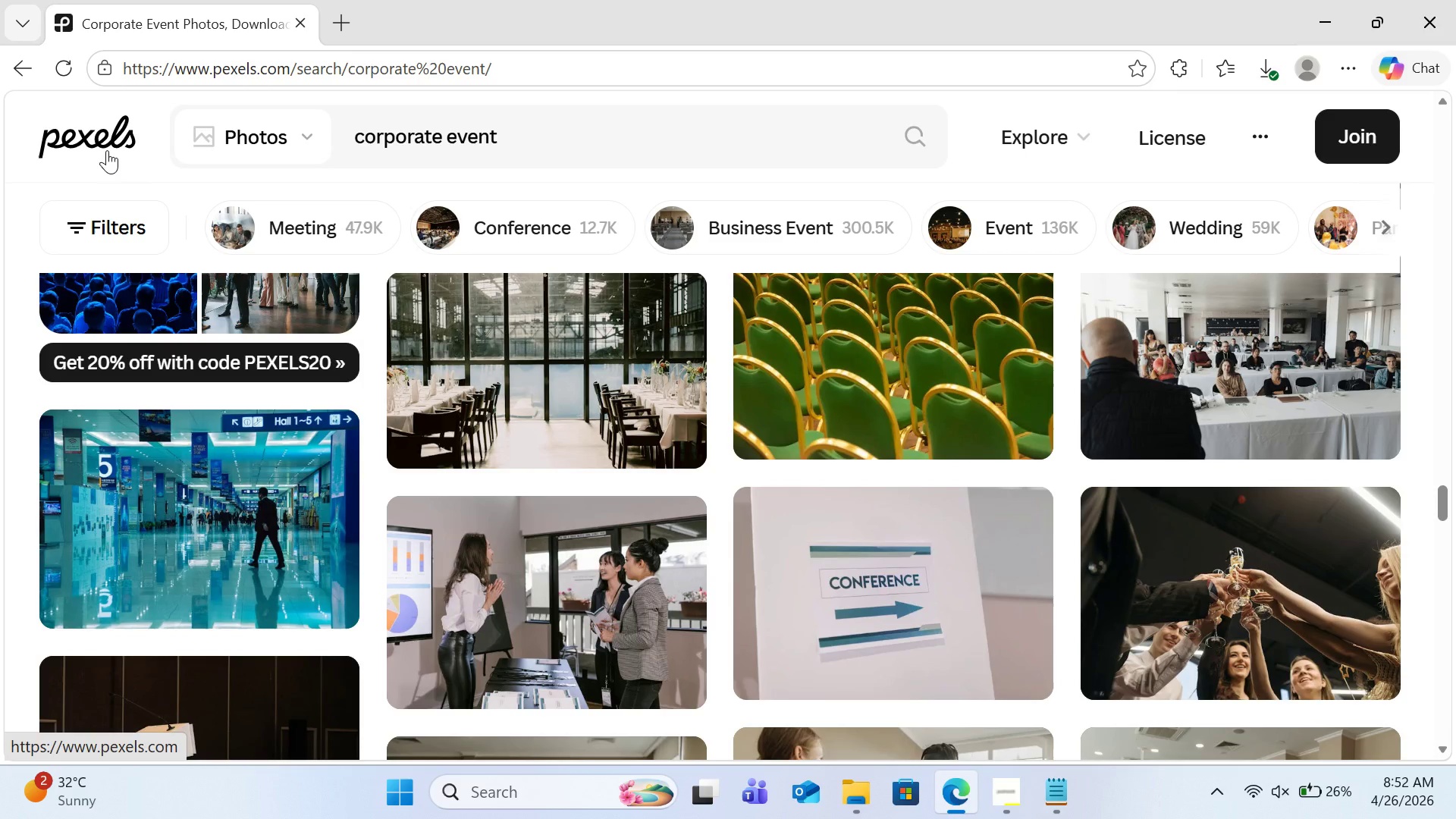 
left_click([1012, 793])